 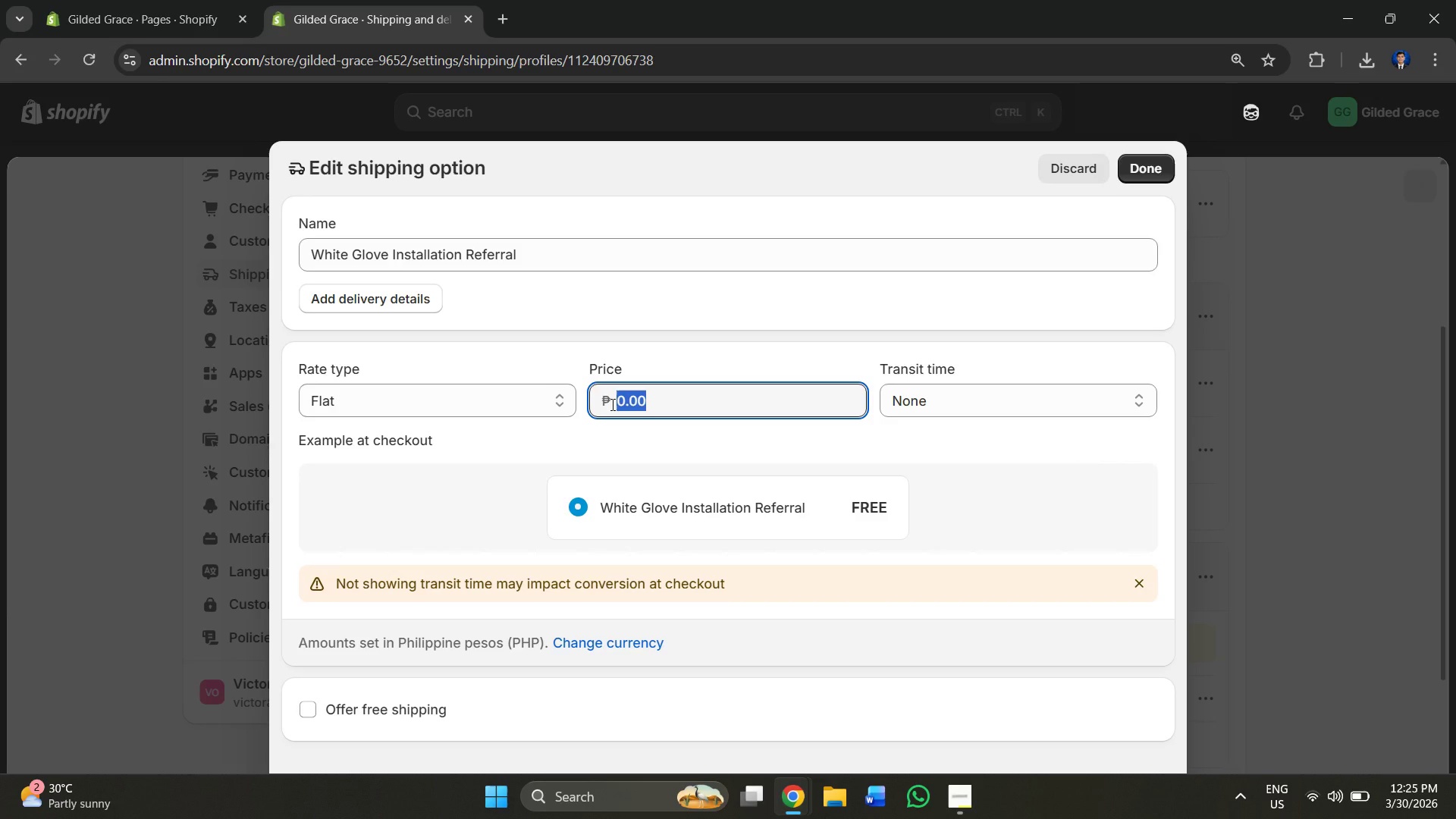 
type(99)
 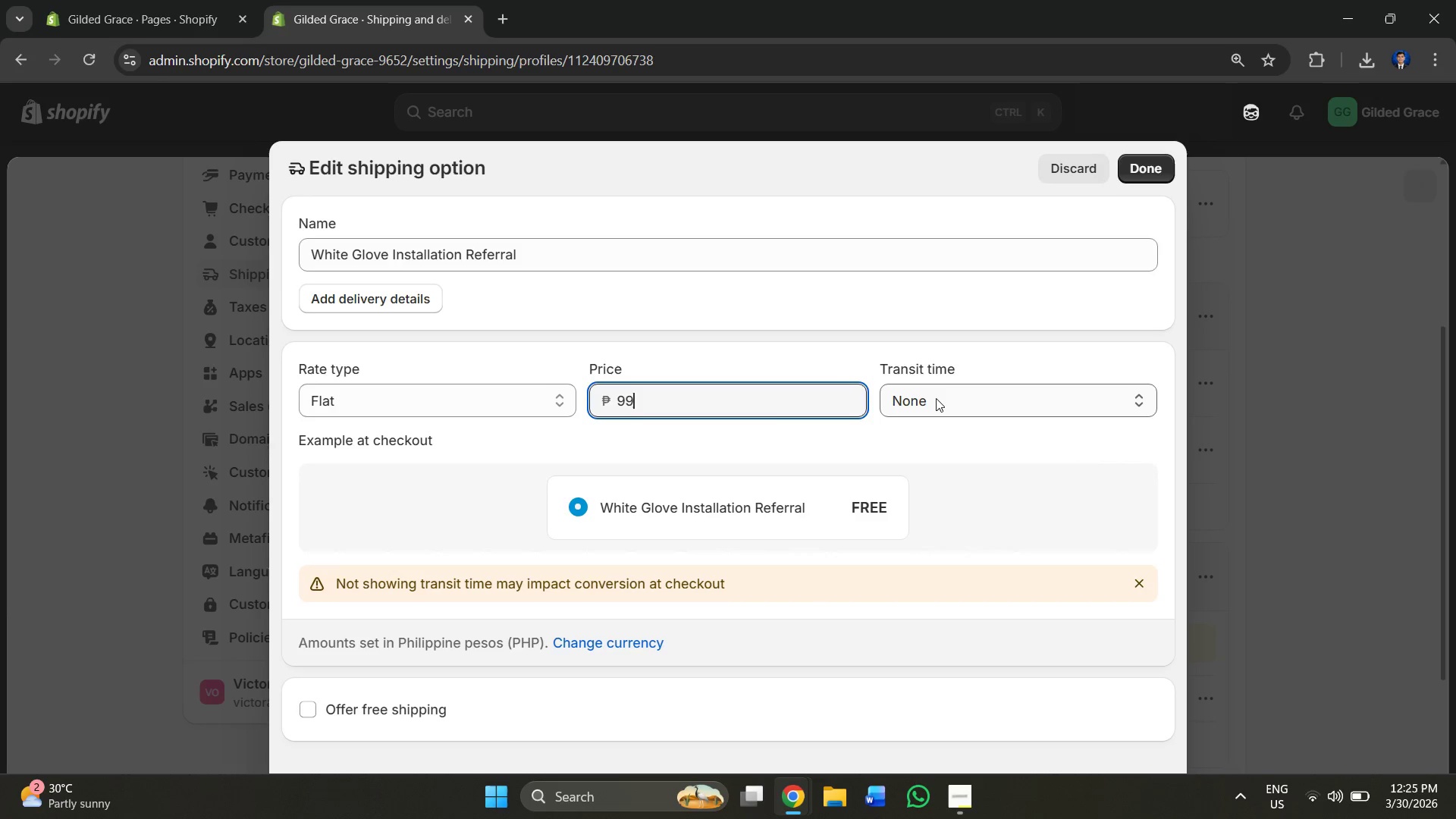 
left_click([936, 398])
 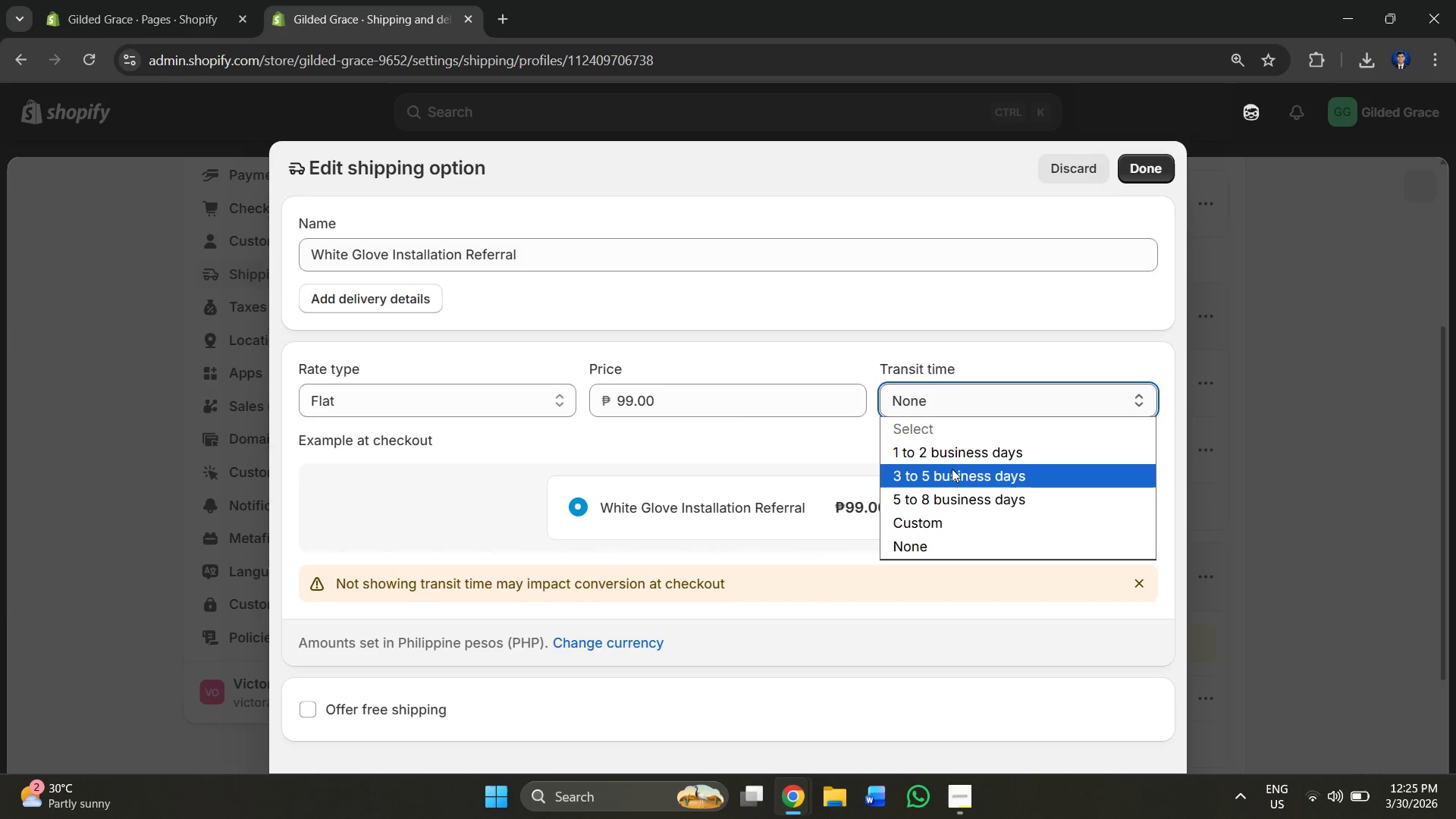 
left_click([952, 468])
 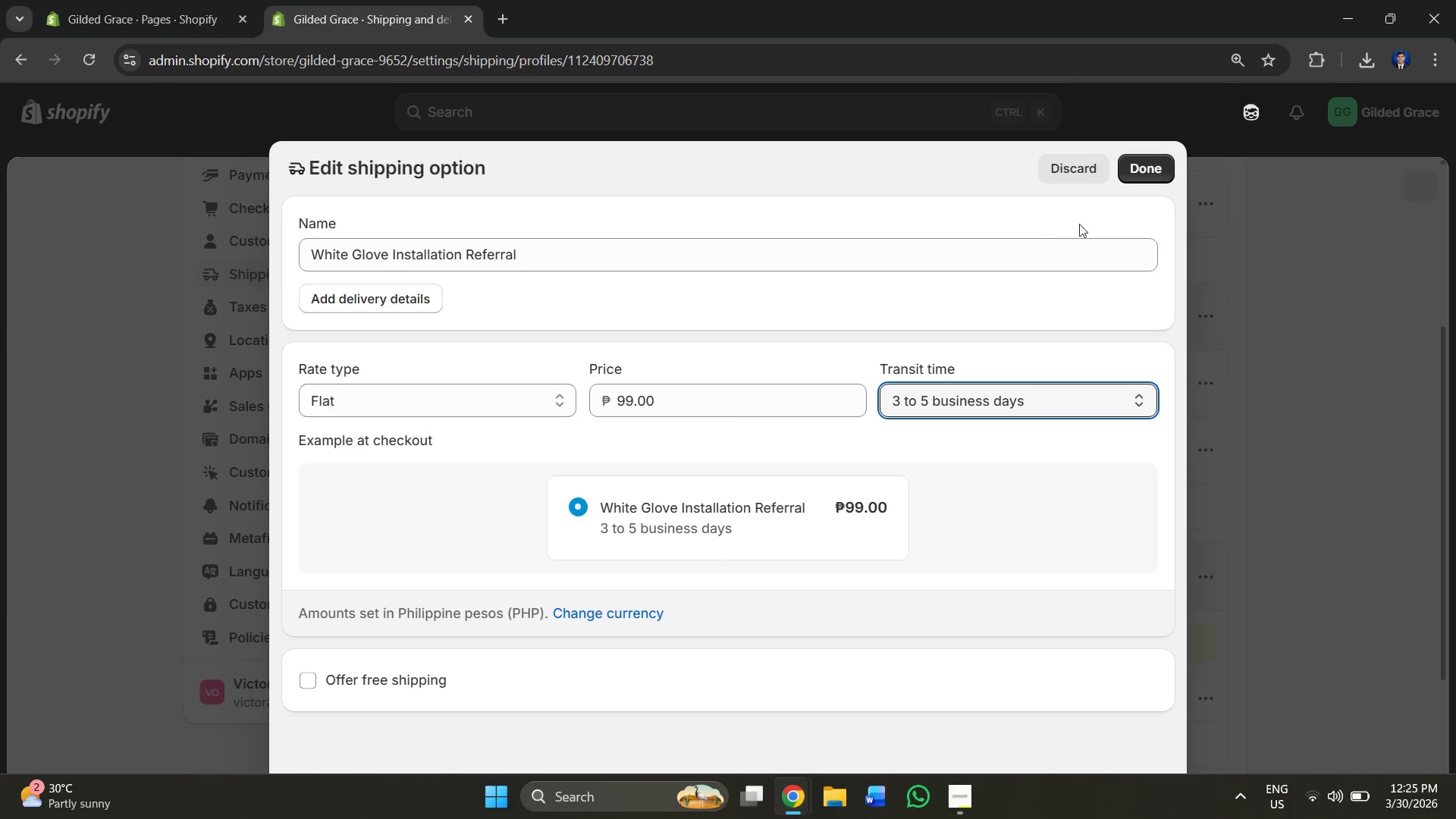 
left_click([1150, 158])
 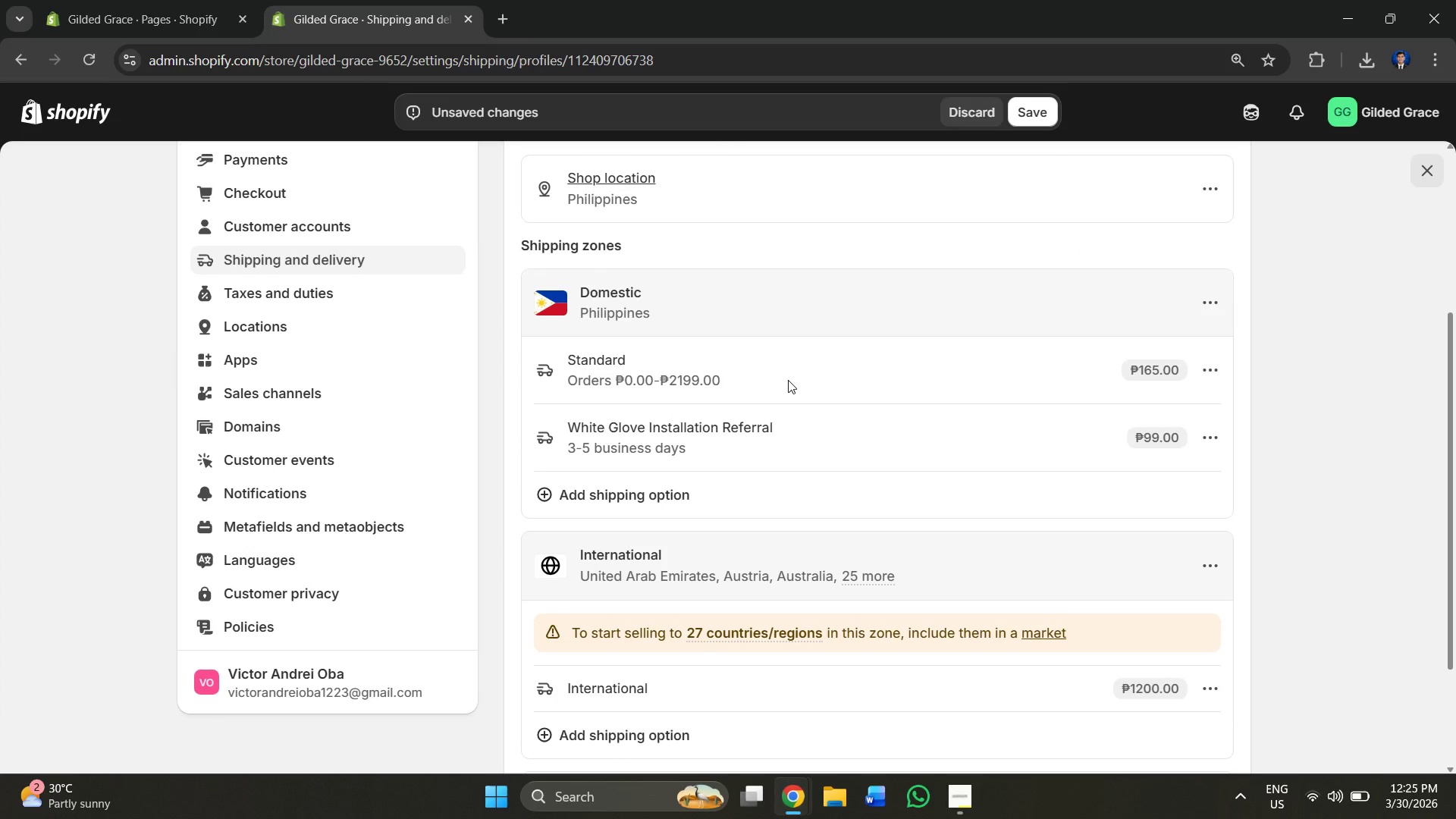 
wait(5.49)
 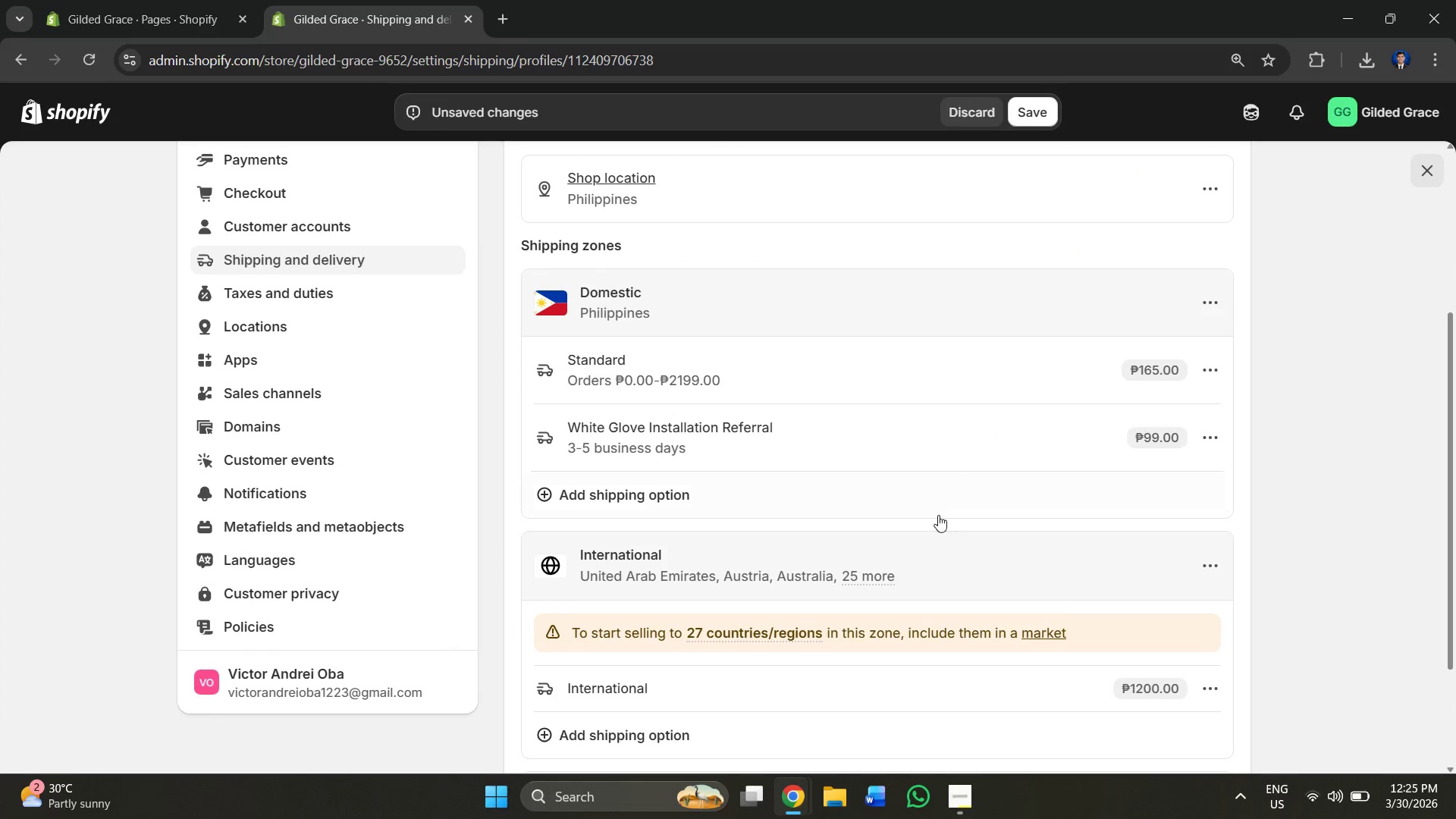 
left_click([1208, 369])
 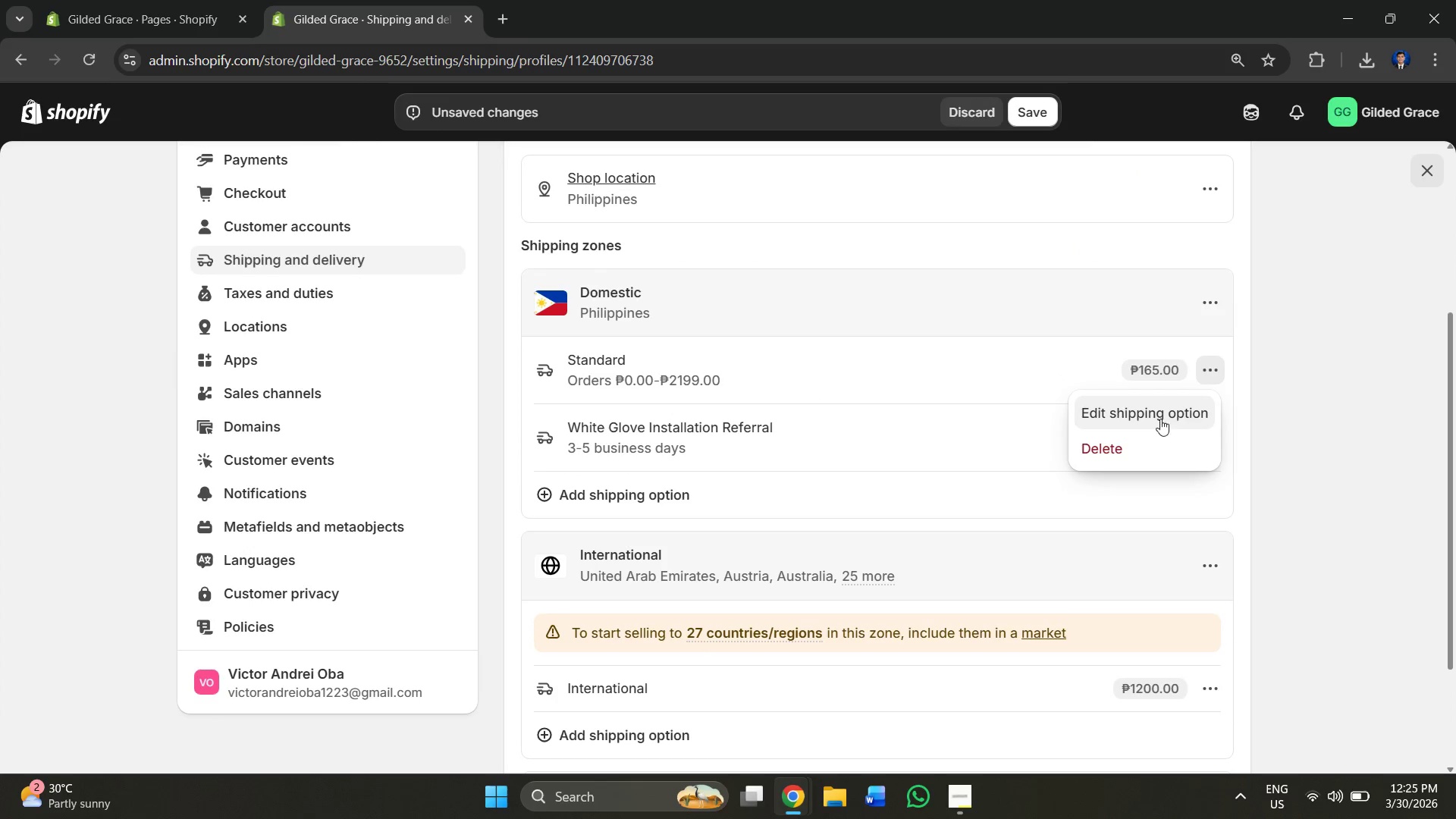 
left_click([1158, 418])
 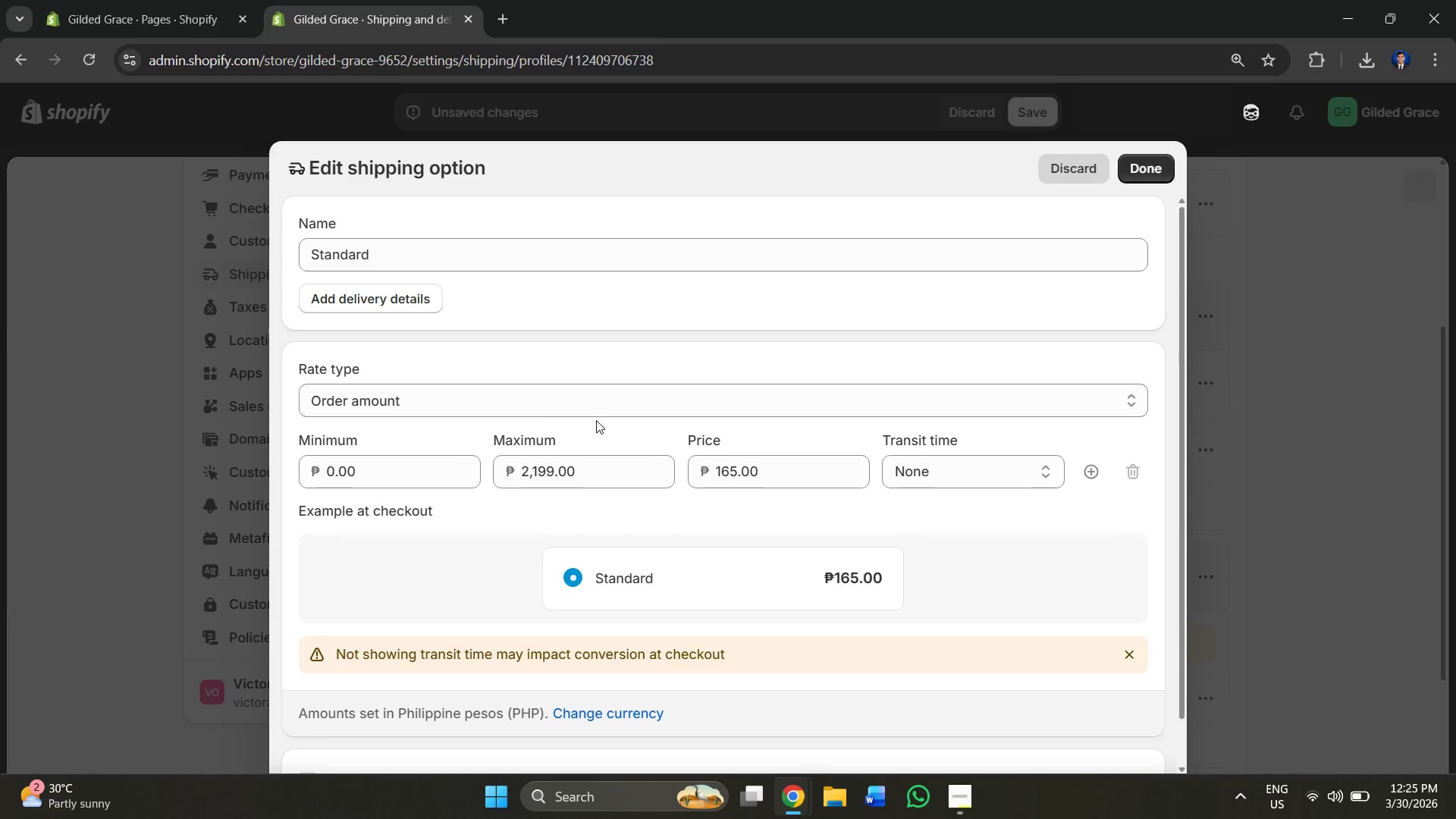 
left_click_drag(start_coordinate=[468, 262], to_coordinate=[247, 256])
 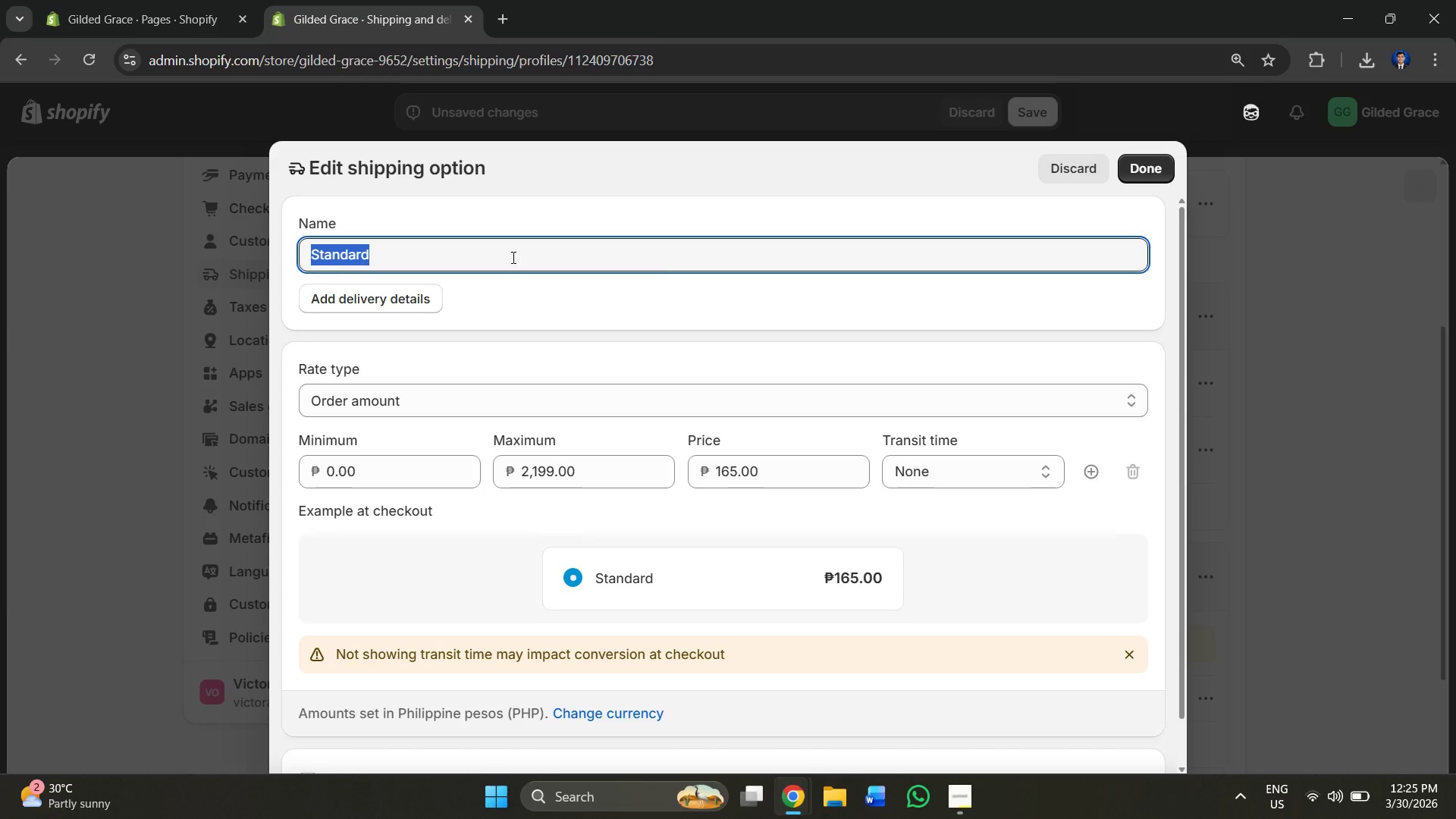 
key(Alt+AltLeft)
 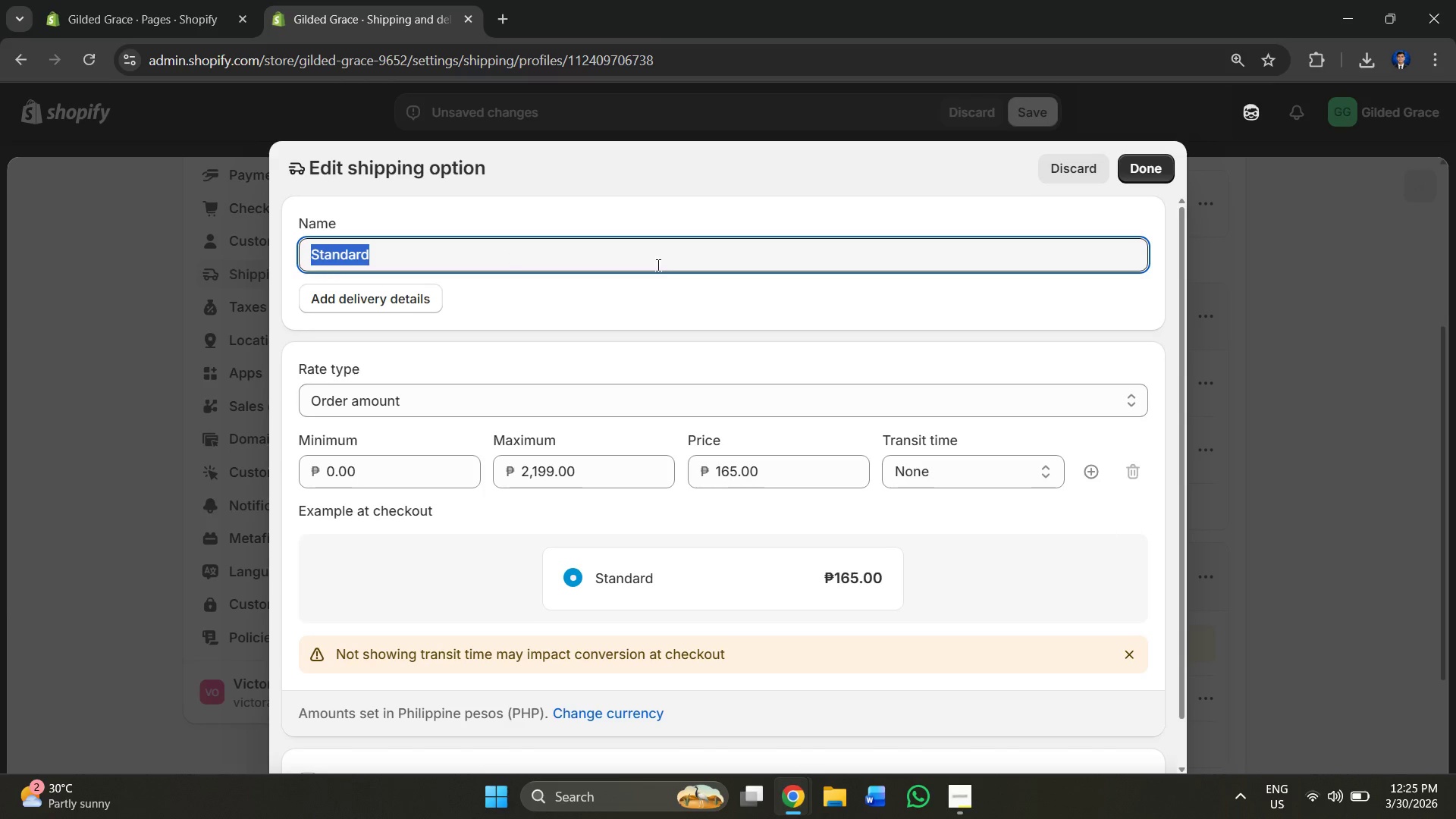 
key(Alt+Tab)